 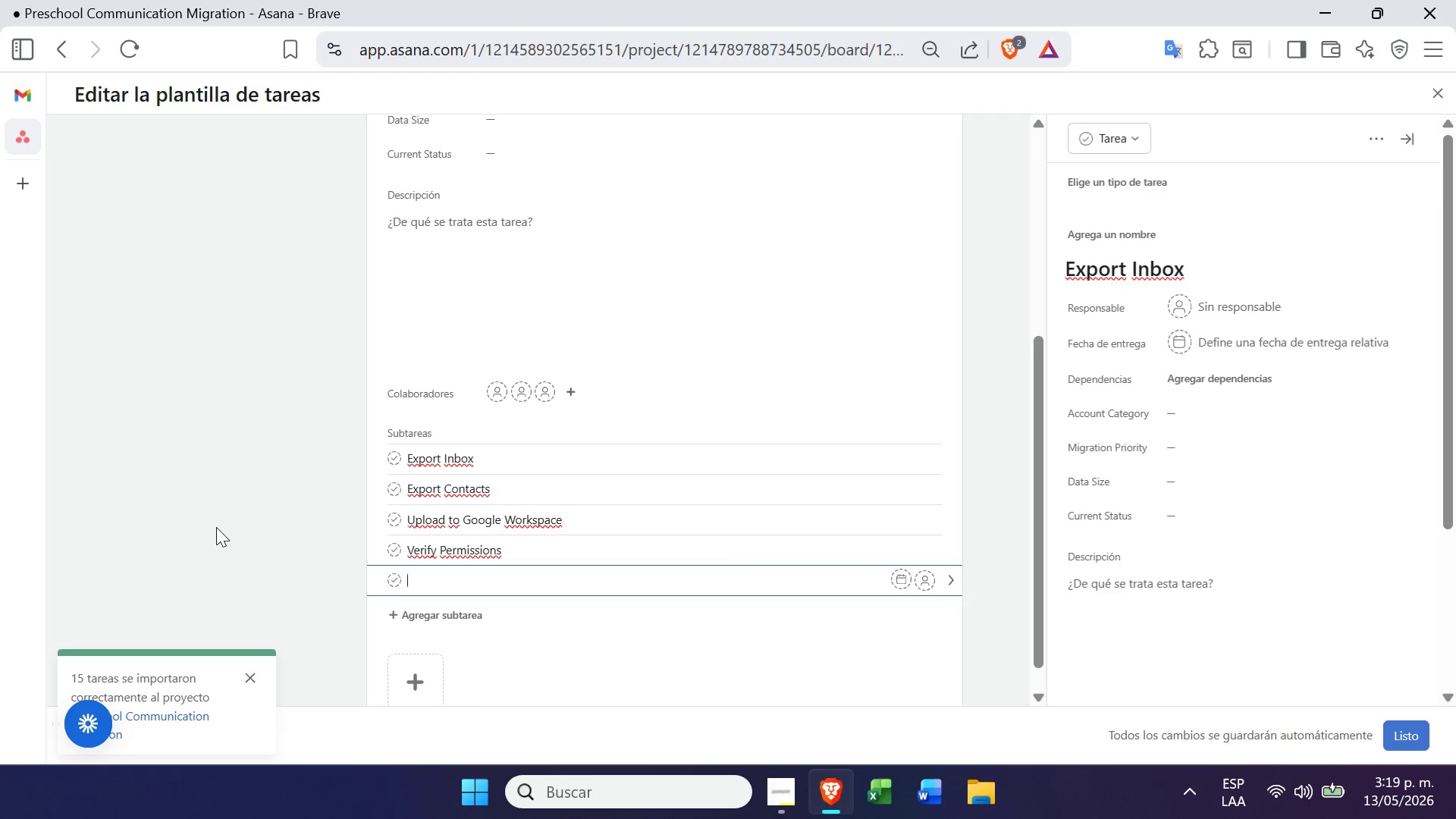 
key(Control+V)
 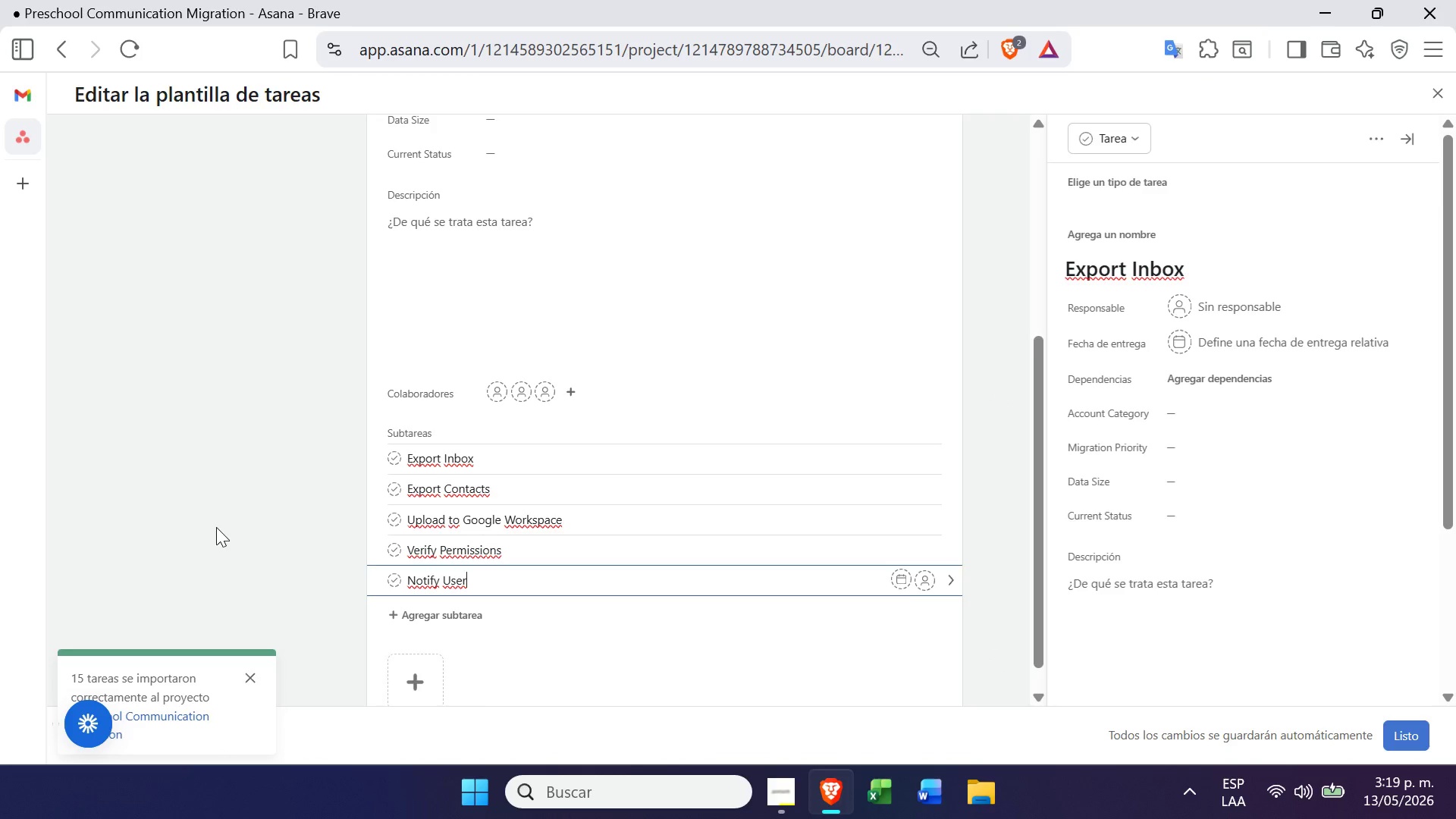 
key(Enter)
 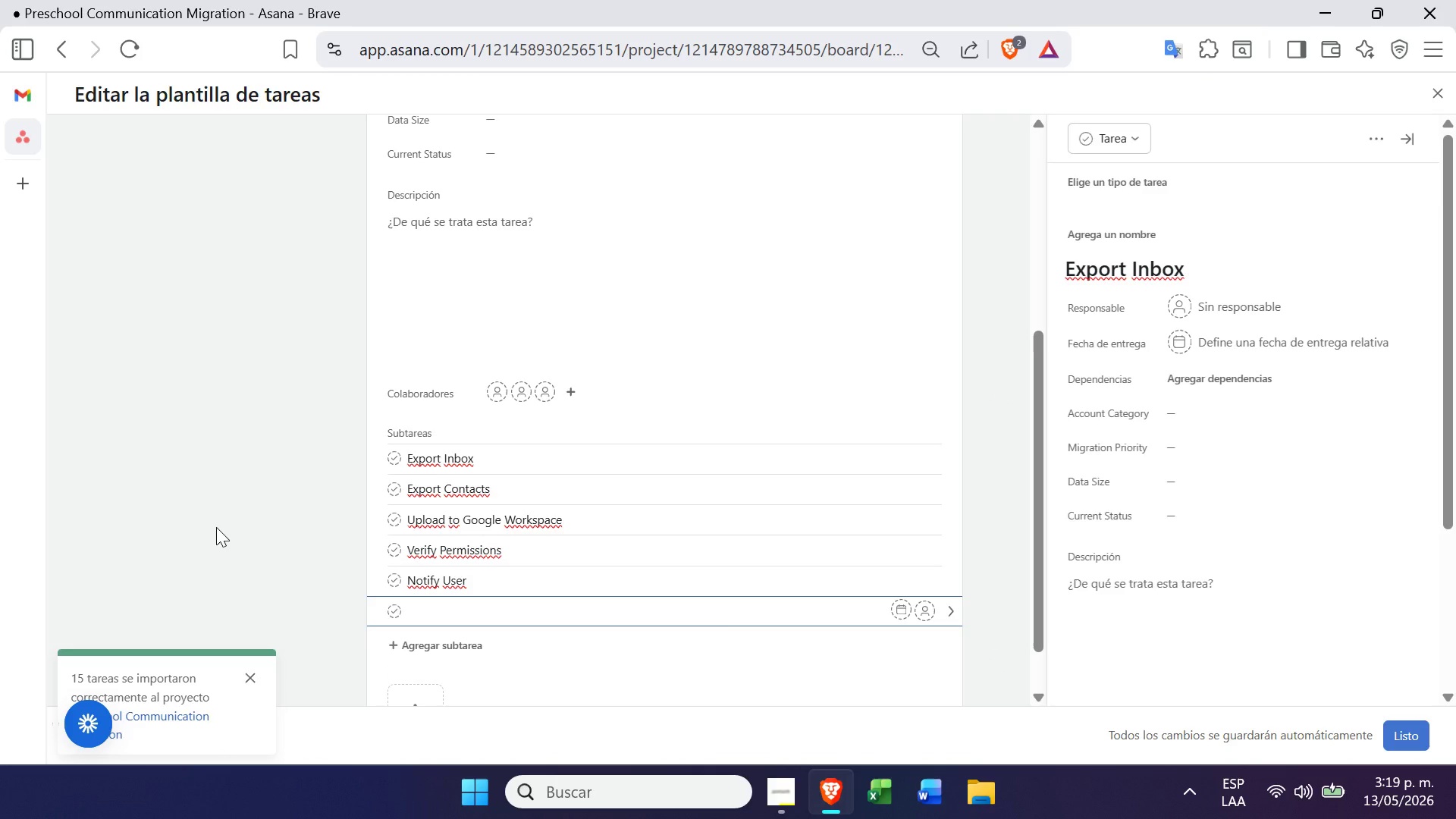 
key(Backspace)
 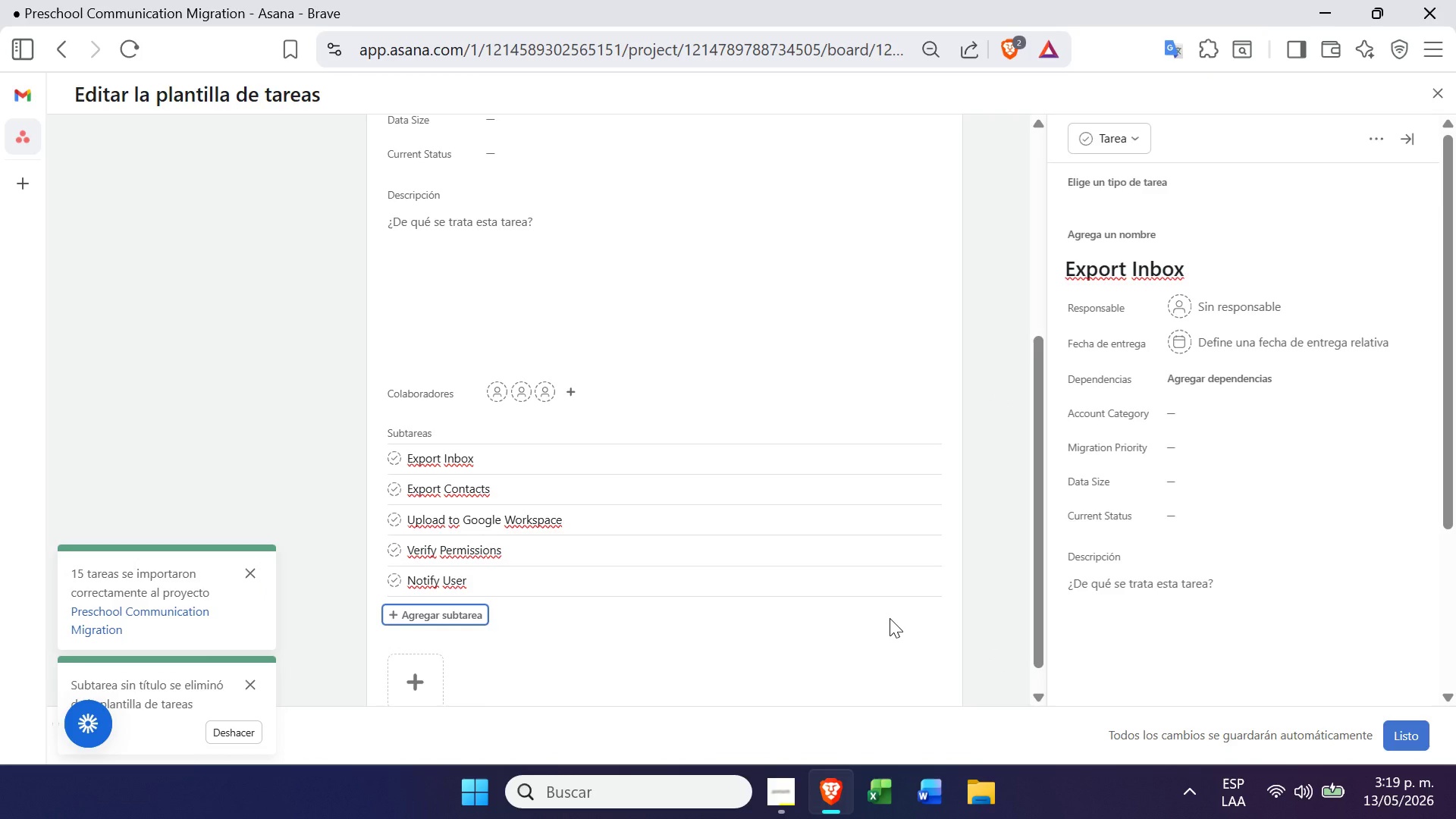 
wait(5.52)
 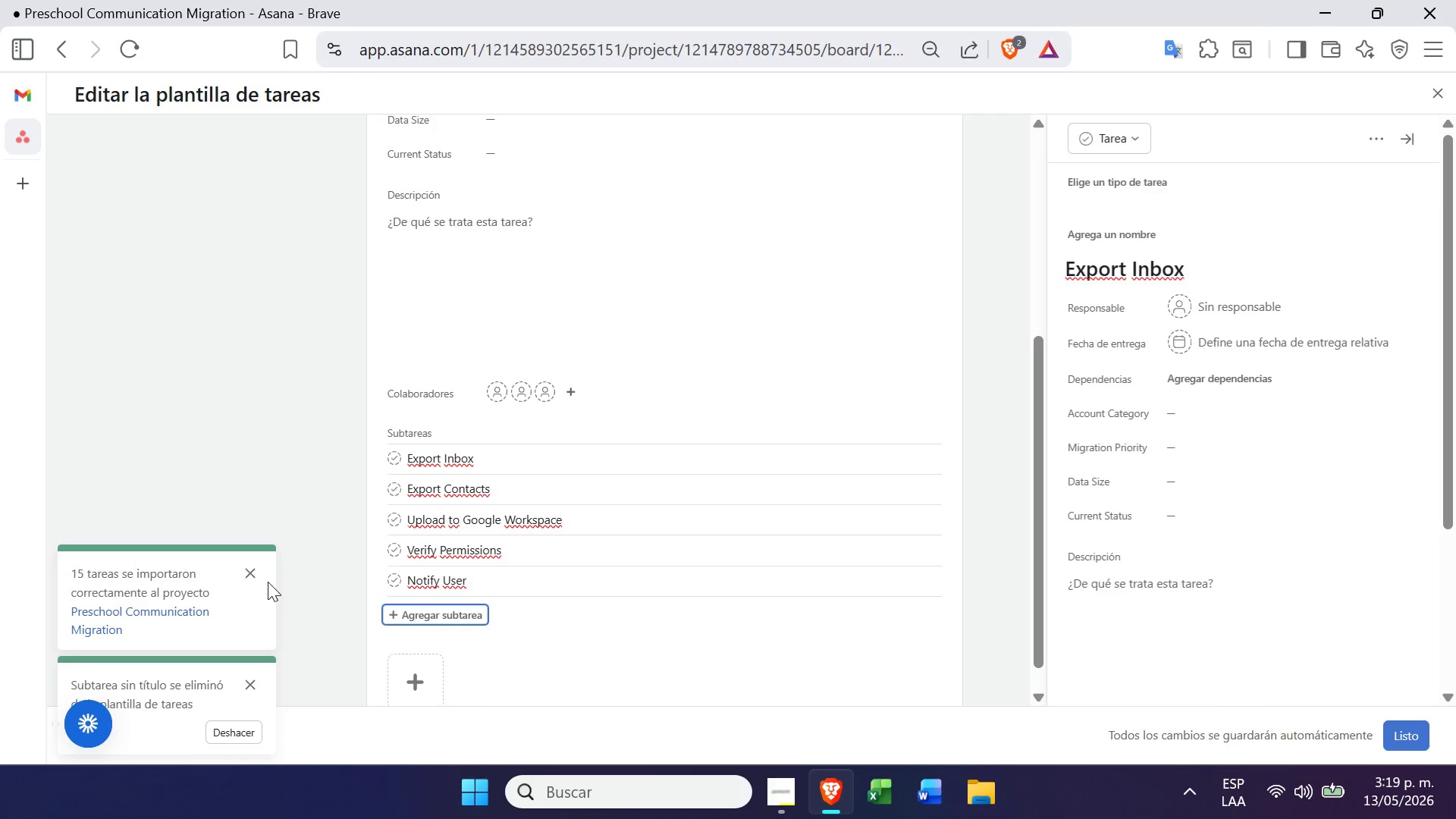 
left_click([793, 801])